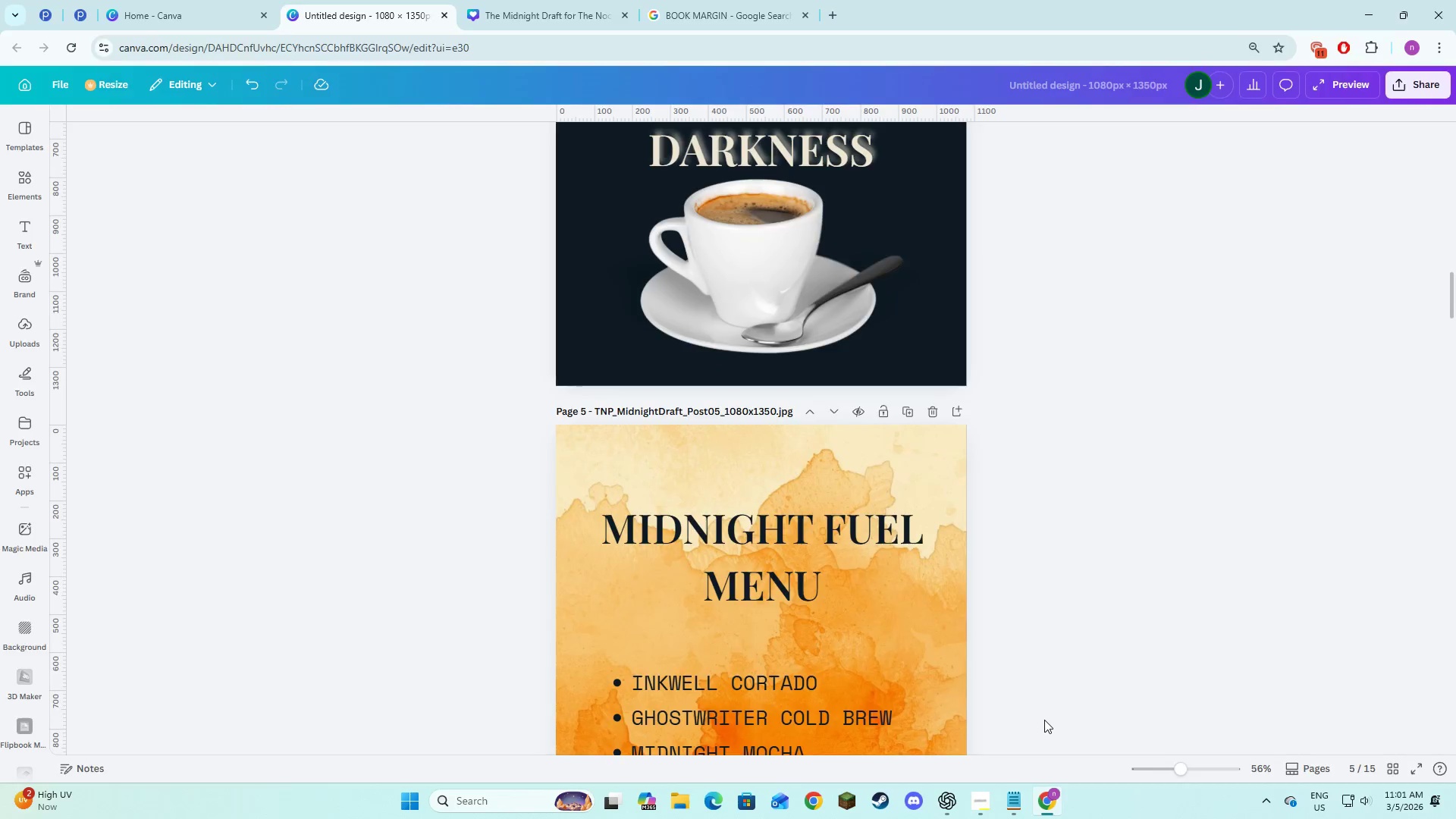 
key(Alt+Tab)
 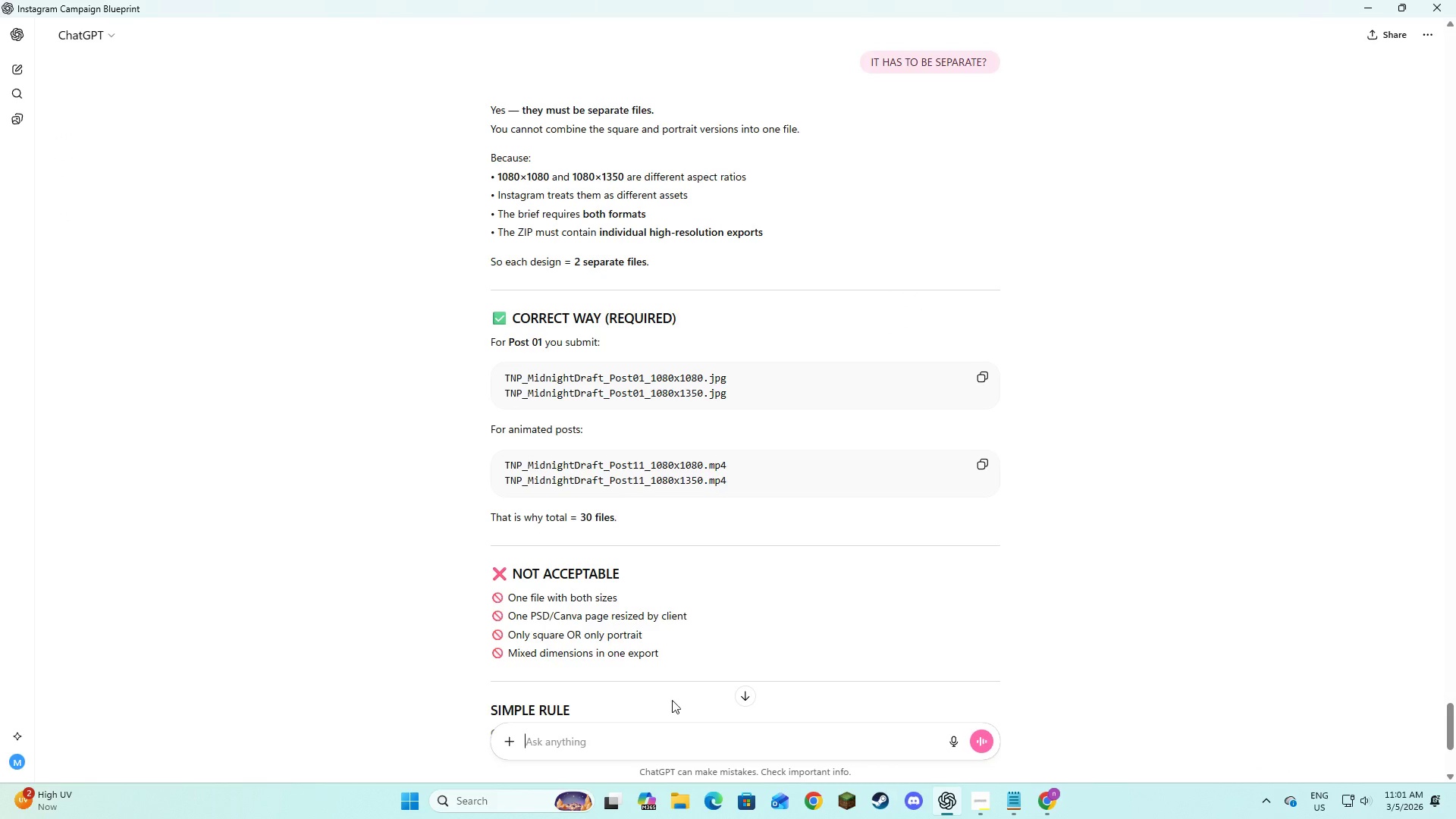 
key(Alt+Tab)
 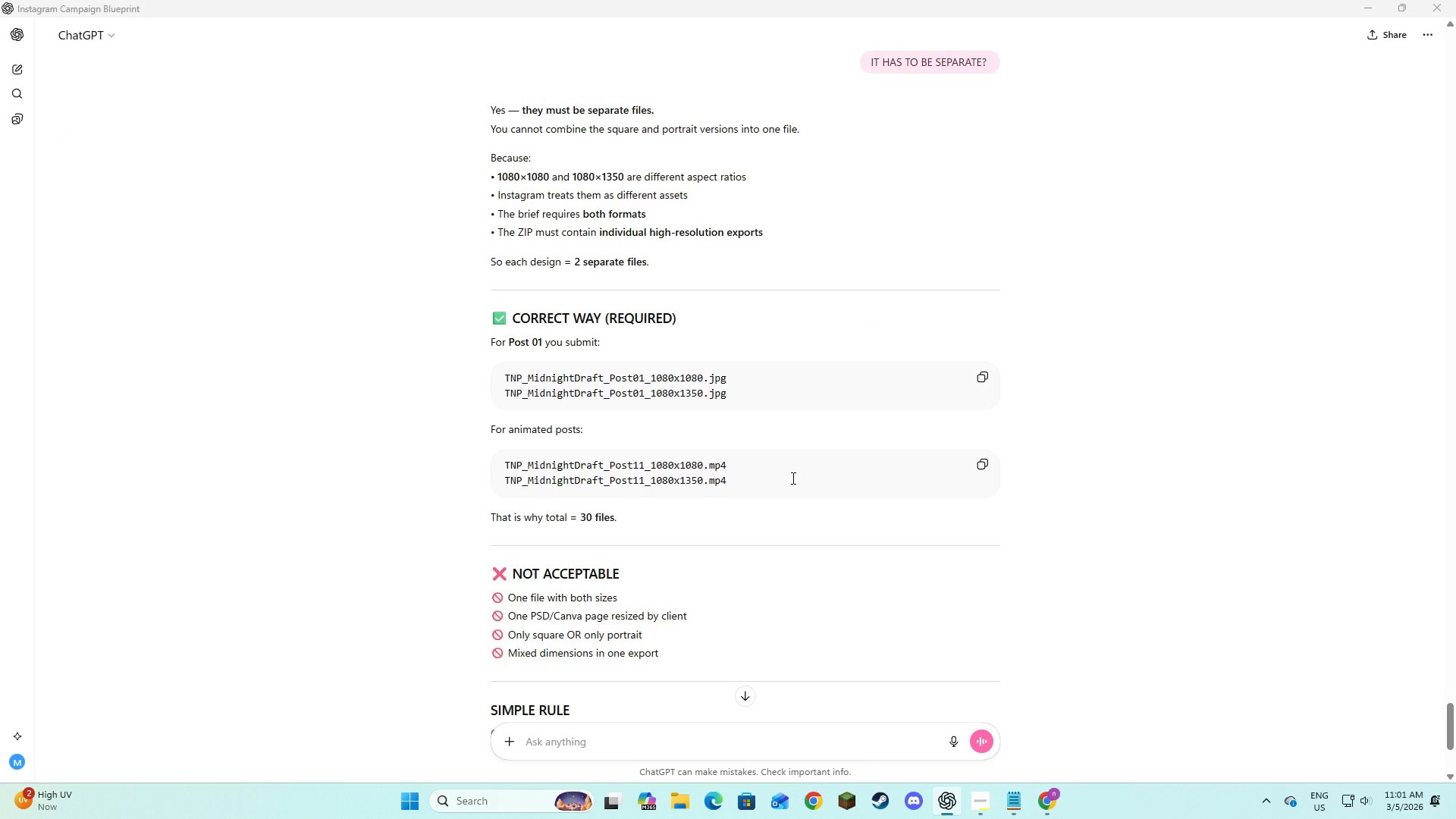 
wait(6.59)
 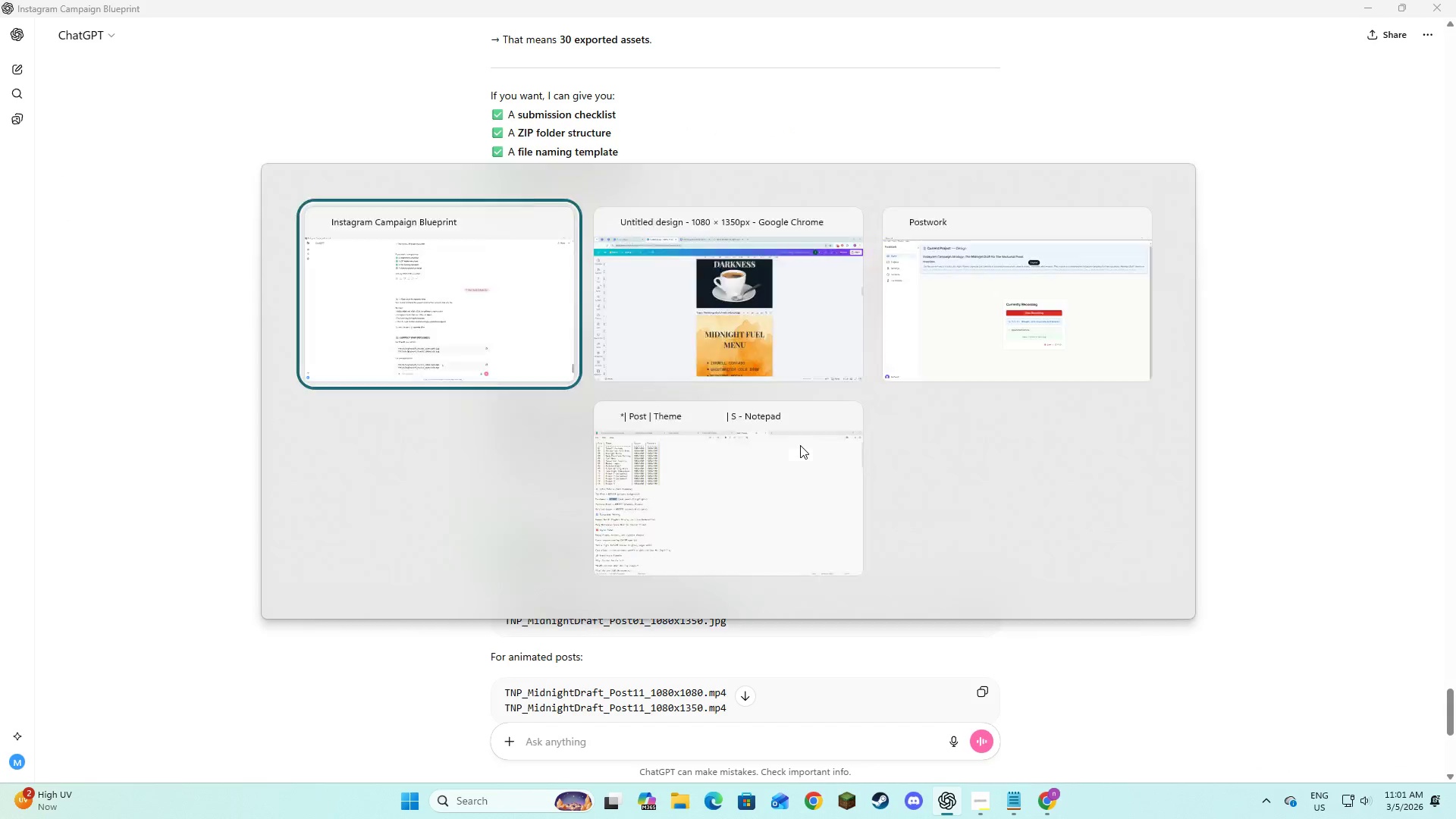 
key(Alt+AltLeft)
 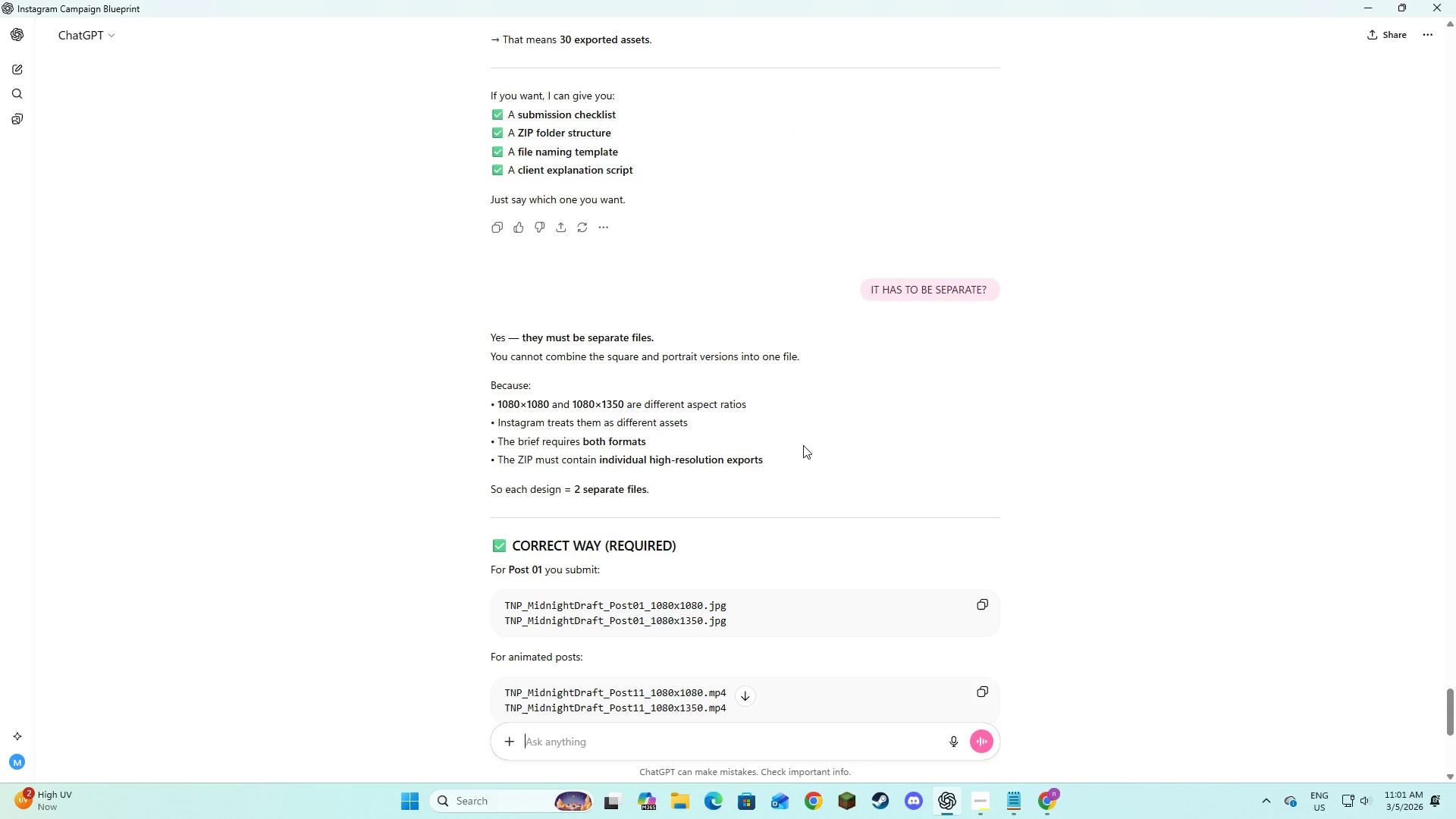 
key(Alt+Tab)
 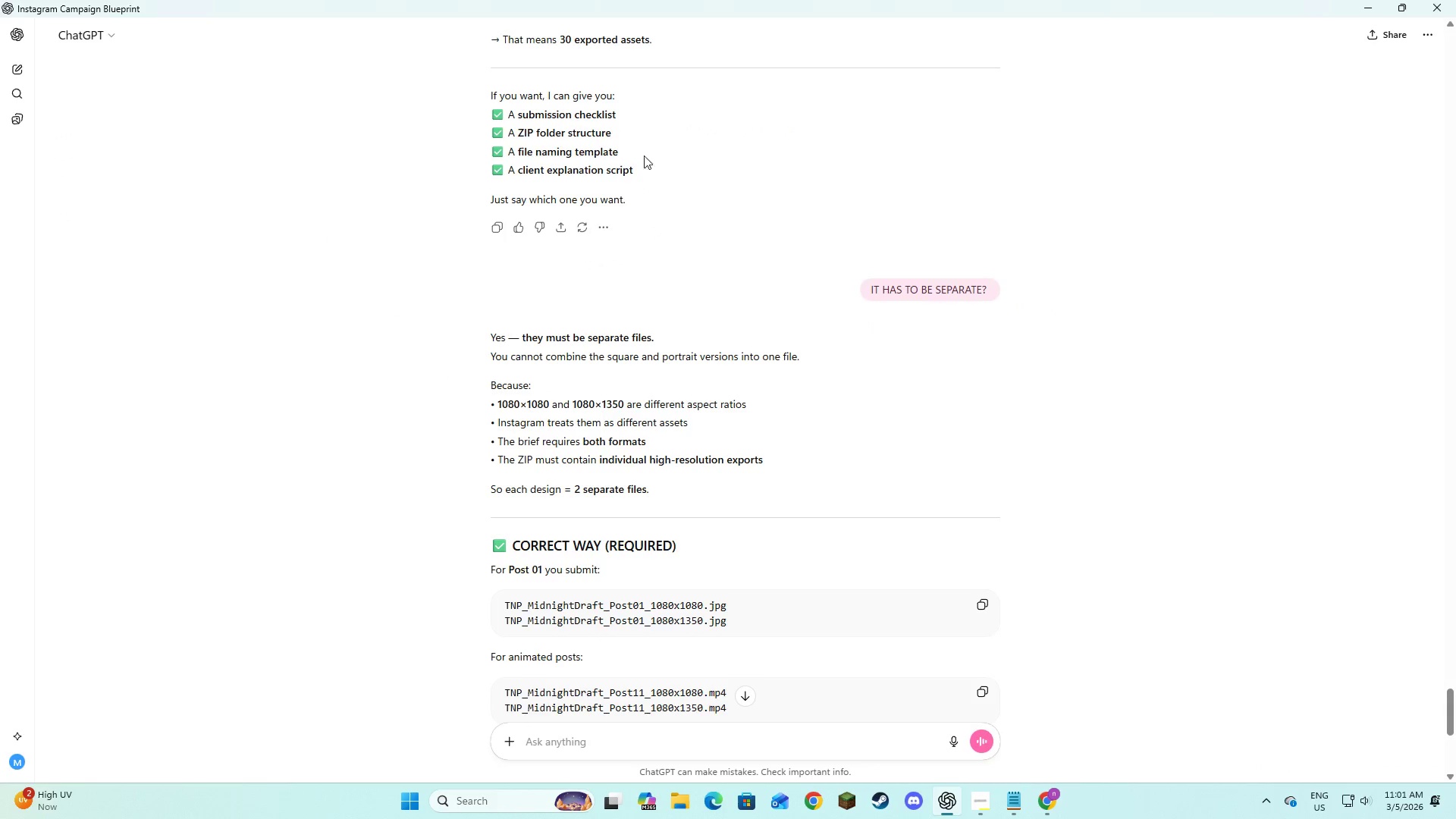 
scroll: coordinate [800, 445], scroll_direction: up, amount: 3.0
 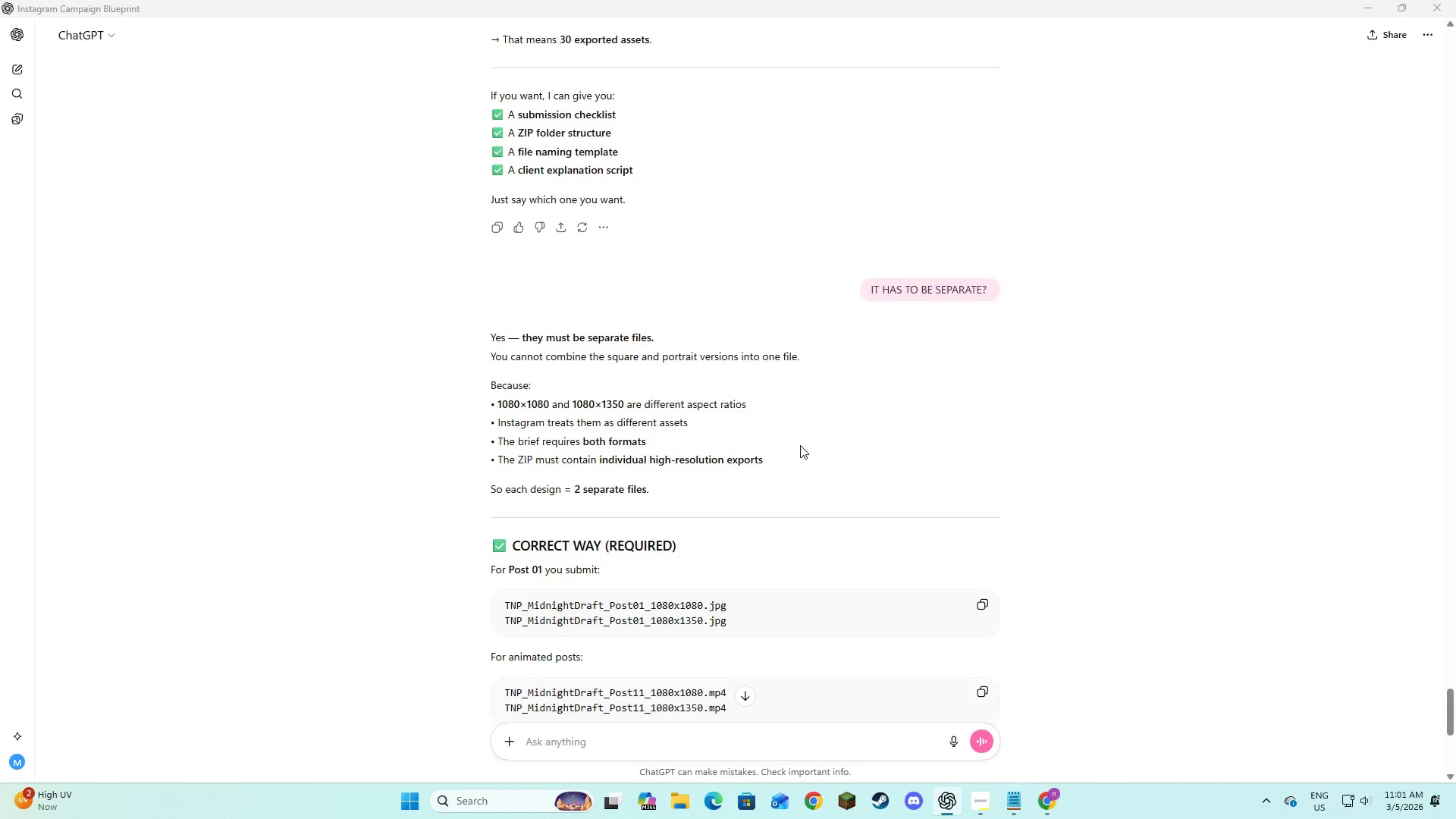 
left_click_drag(start_coordinate=[630, 141], to_coordinate=[573, 135])
 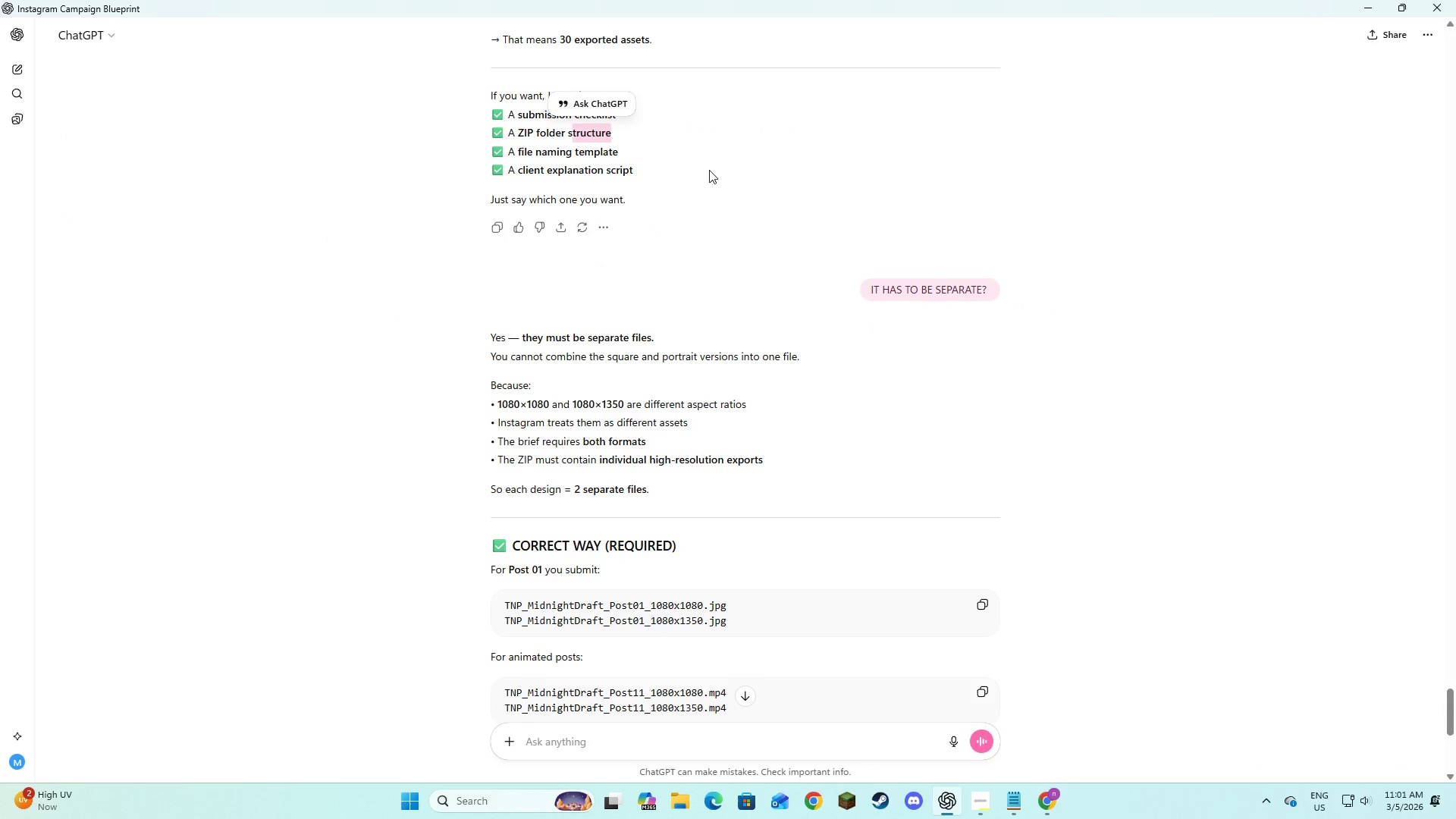 
left_click([709, 170])
 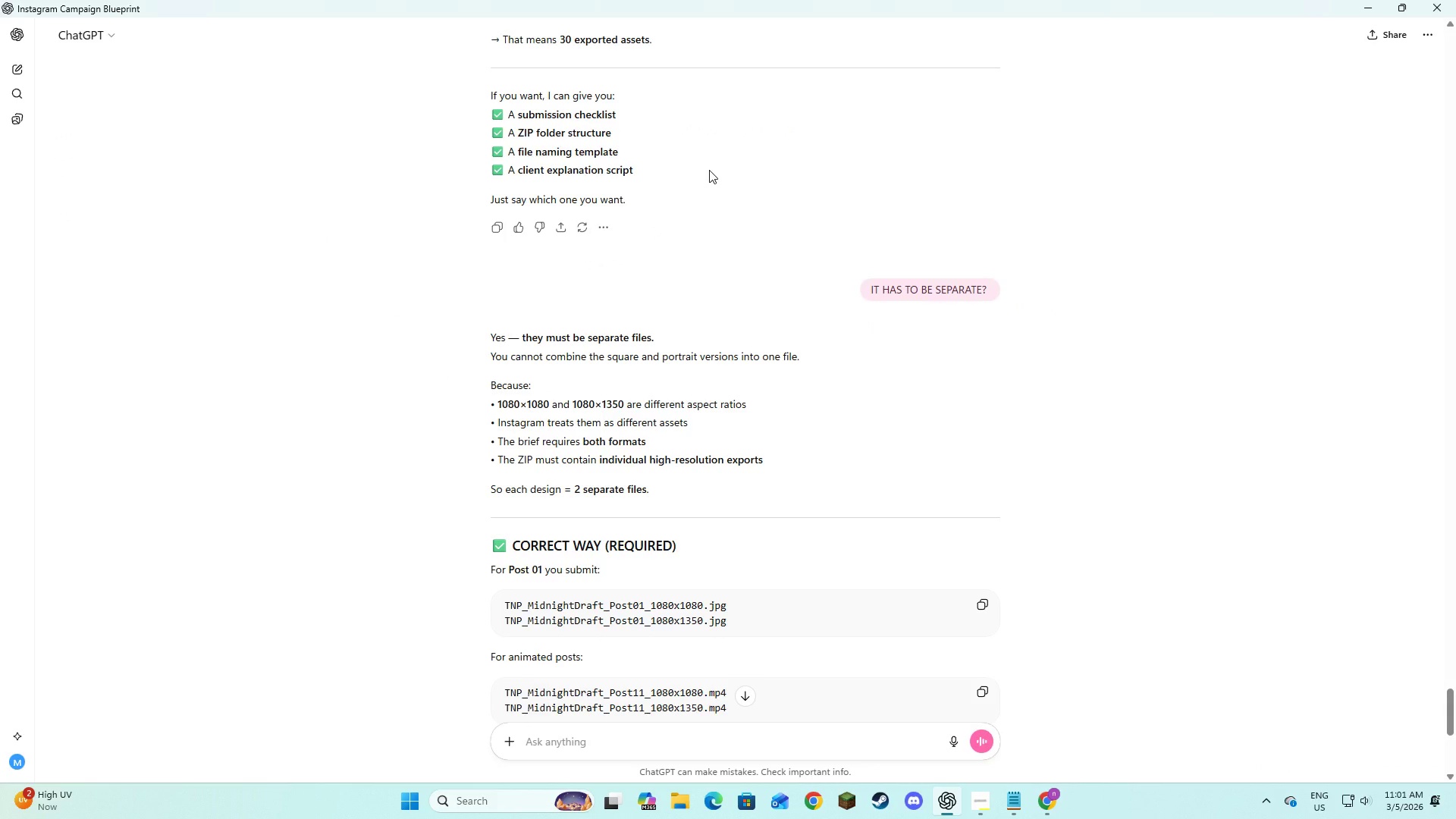 
key(Alt+AltLeft)
 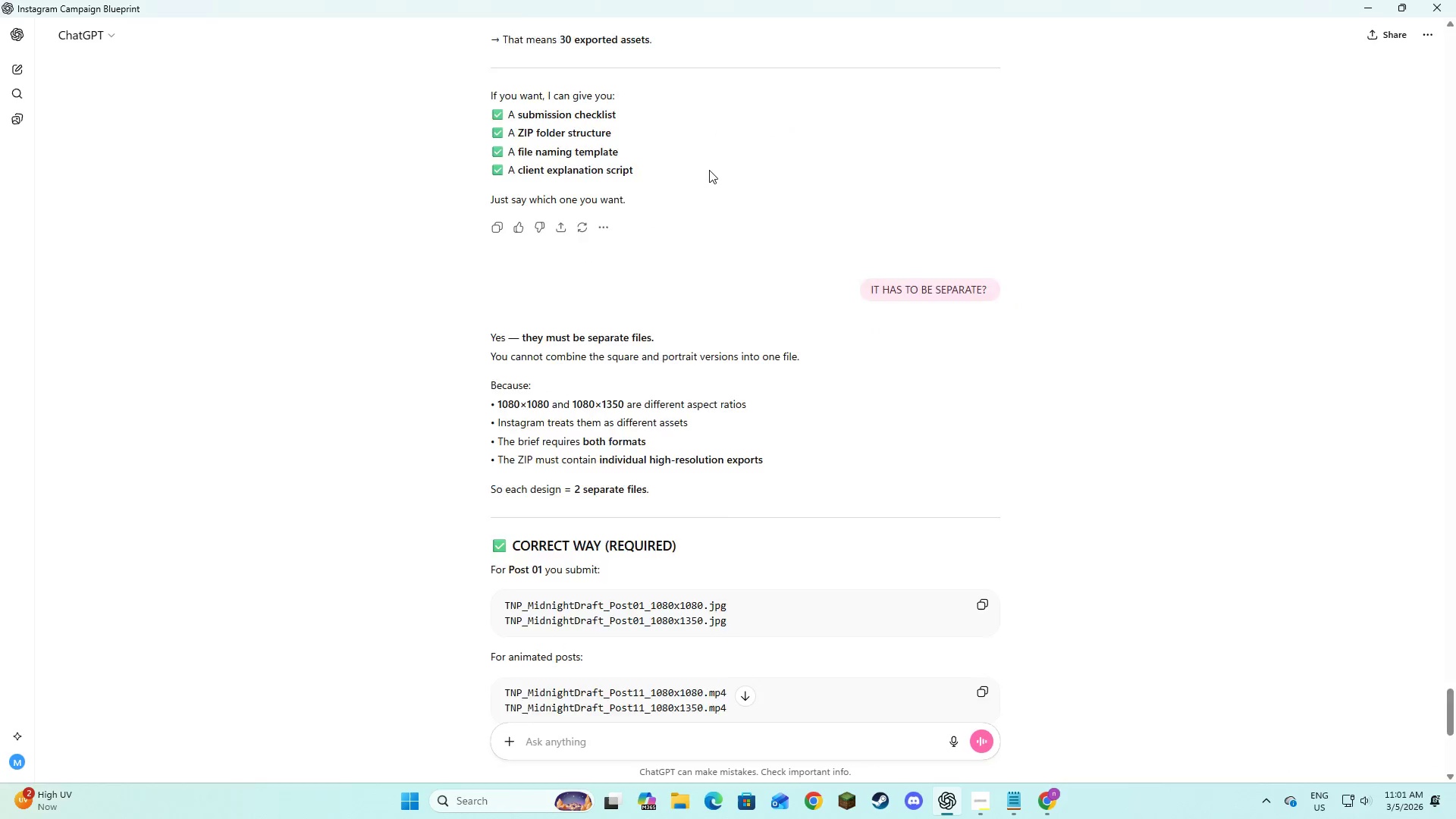 
key(Tab)
 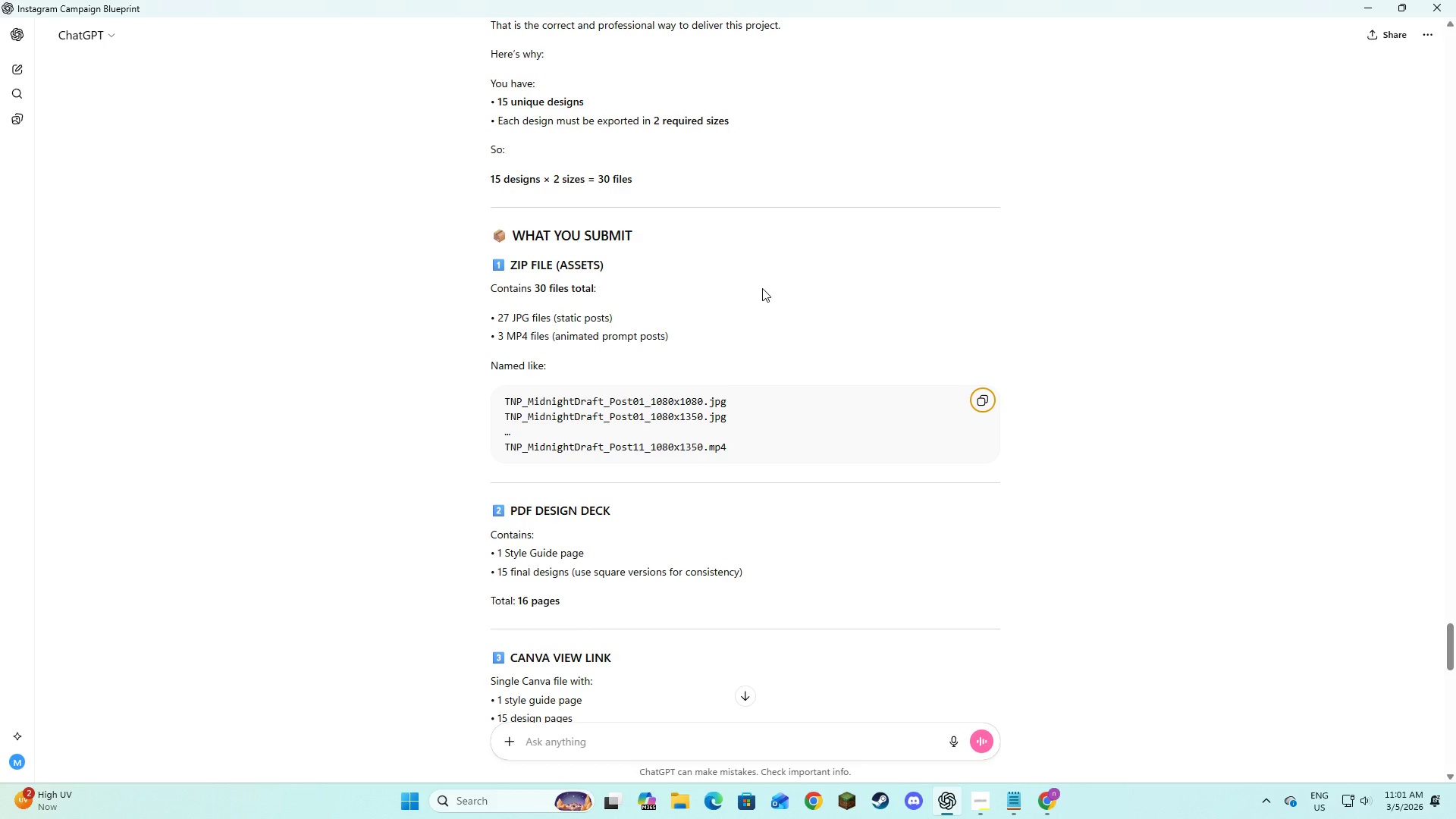 
key(Alt+Tab)
 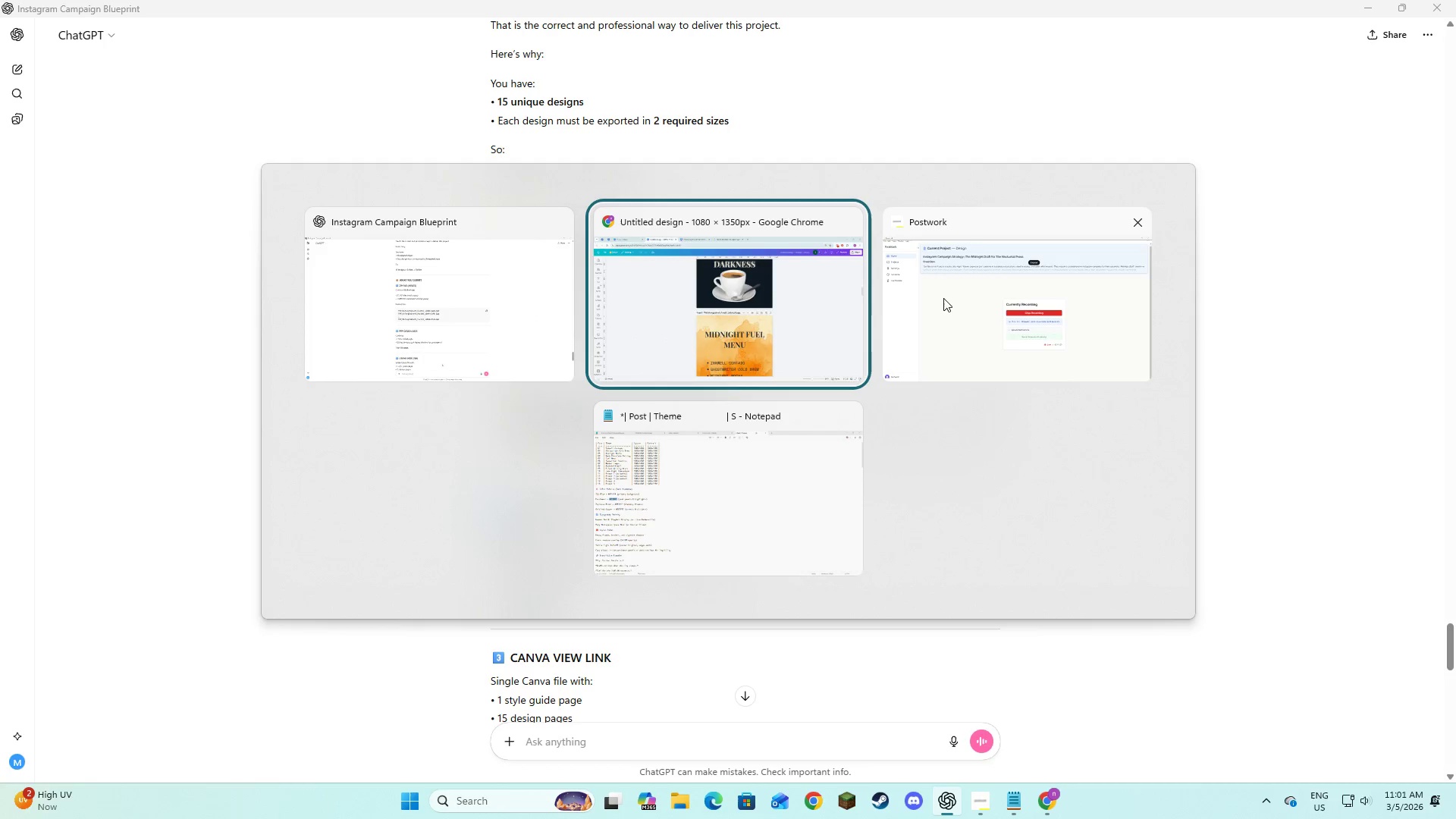 
left_click([934, 310])